 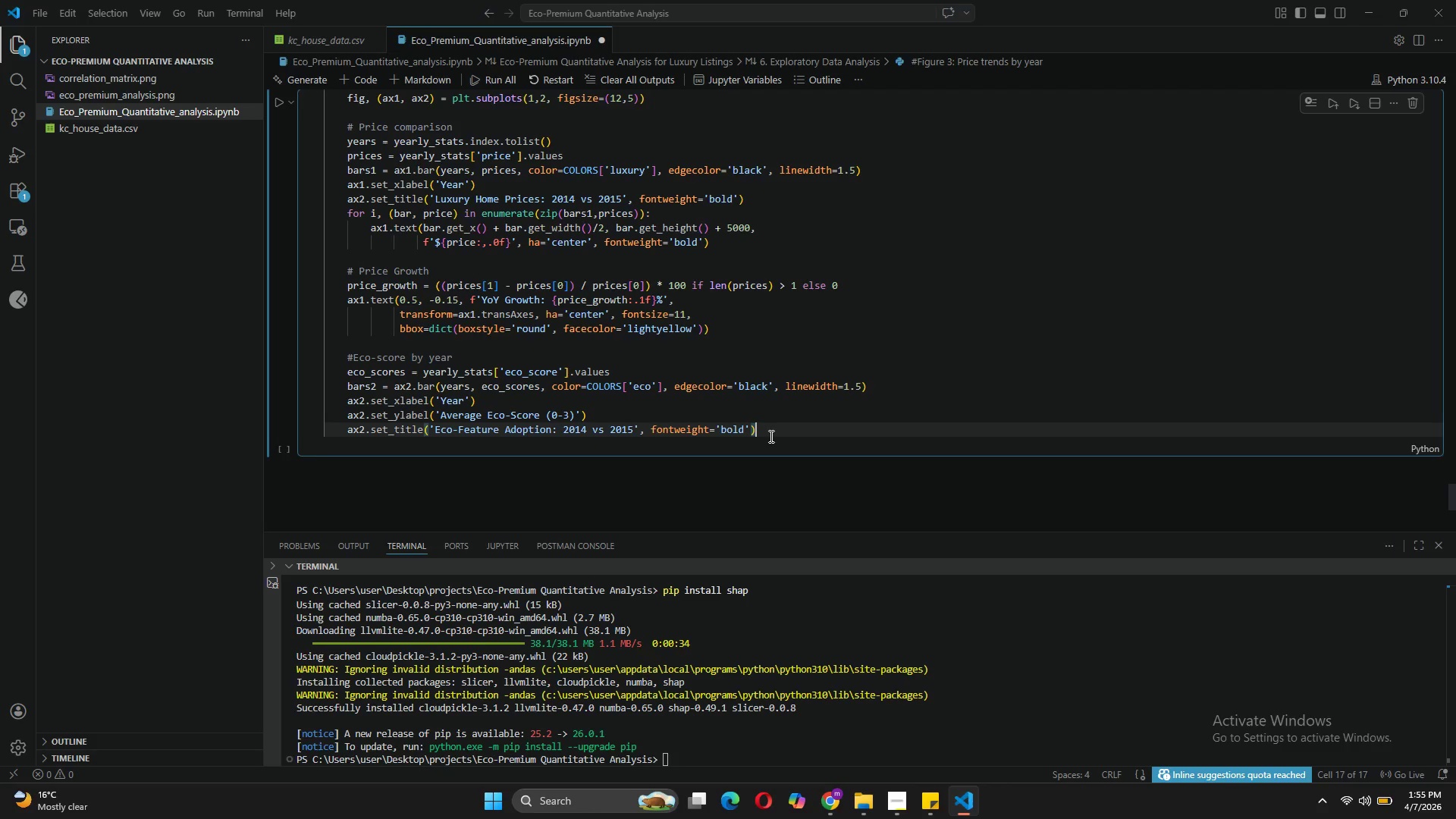 
key(Enter)
 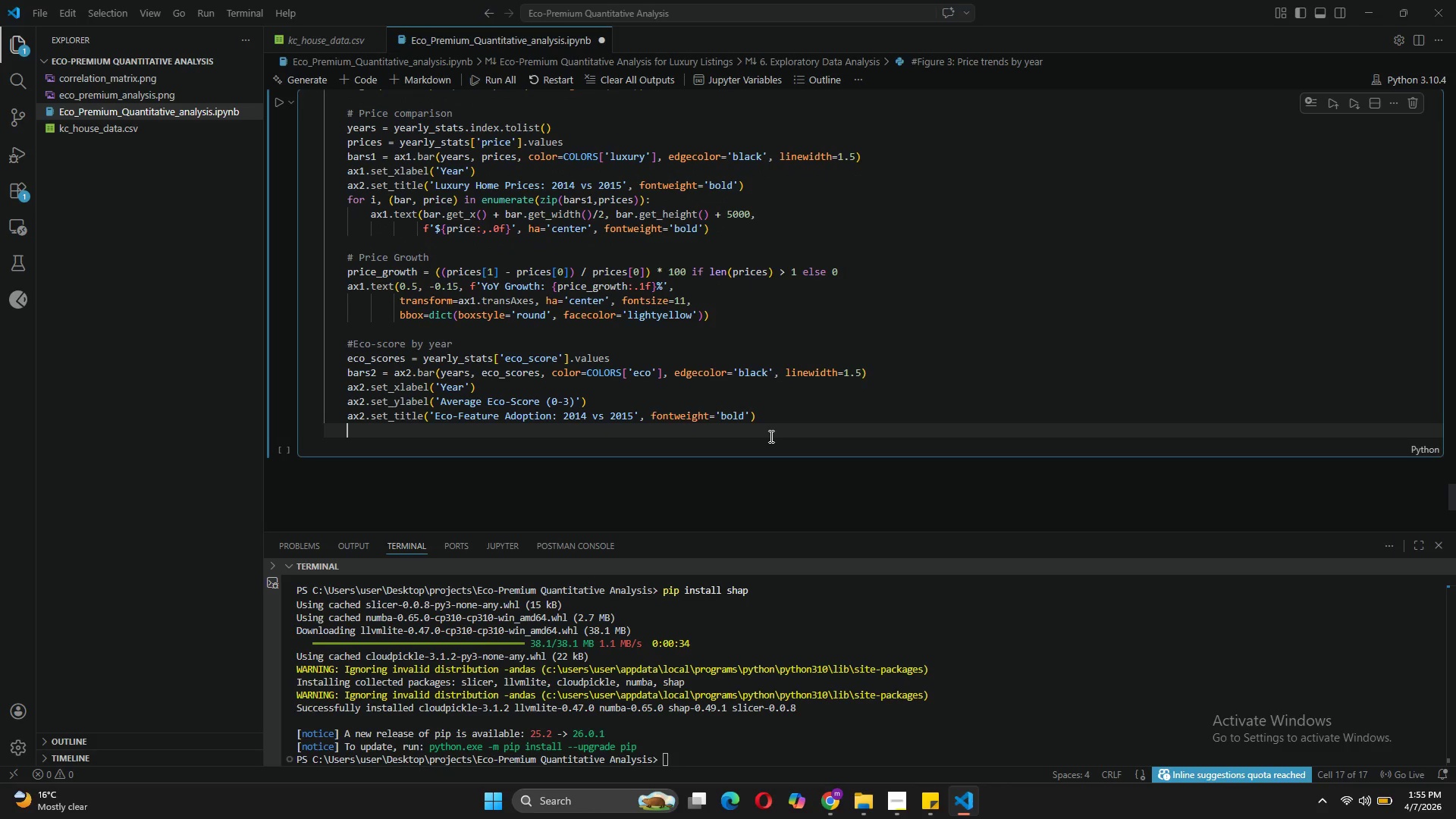 
type(for i, ))
key(Backspace)
type((bar,score)
 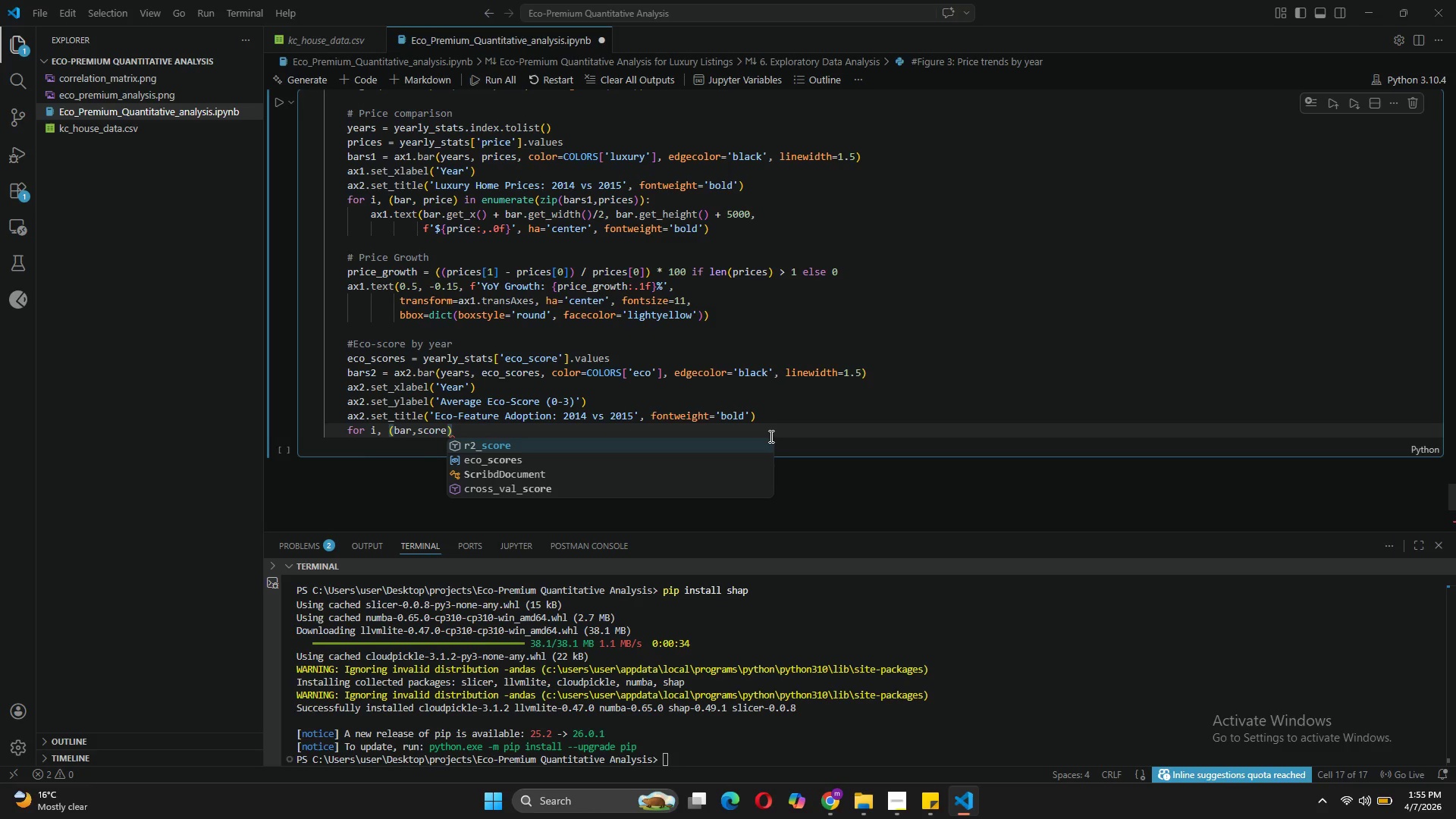 
key(ArrowLeft)
 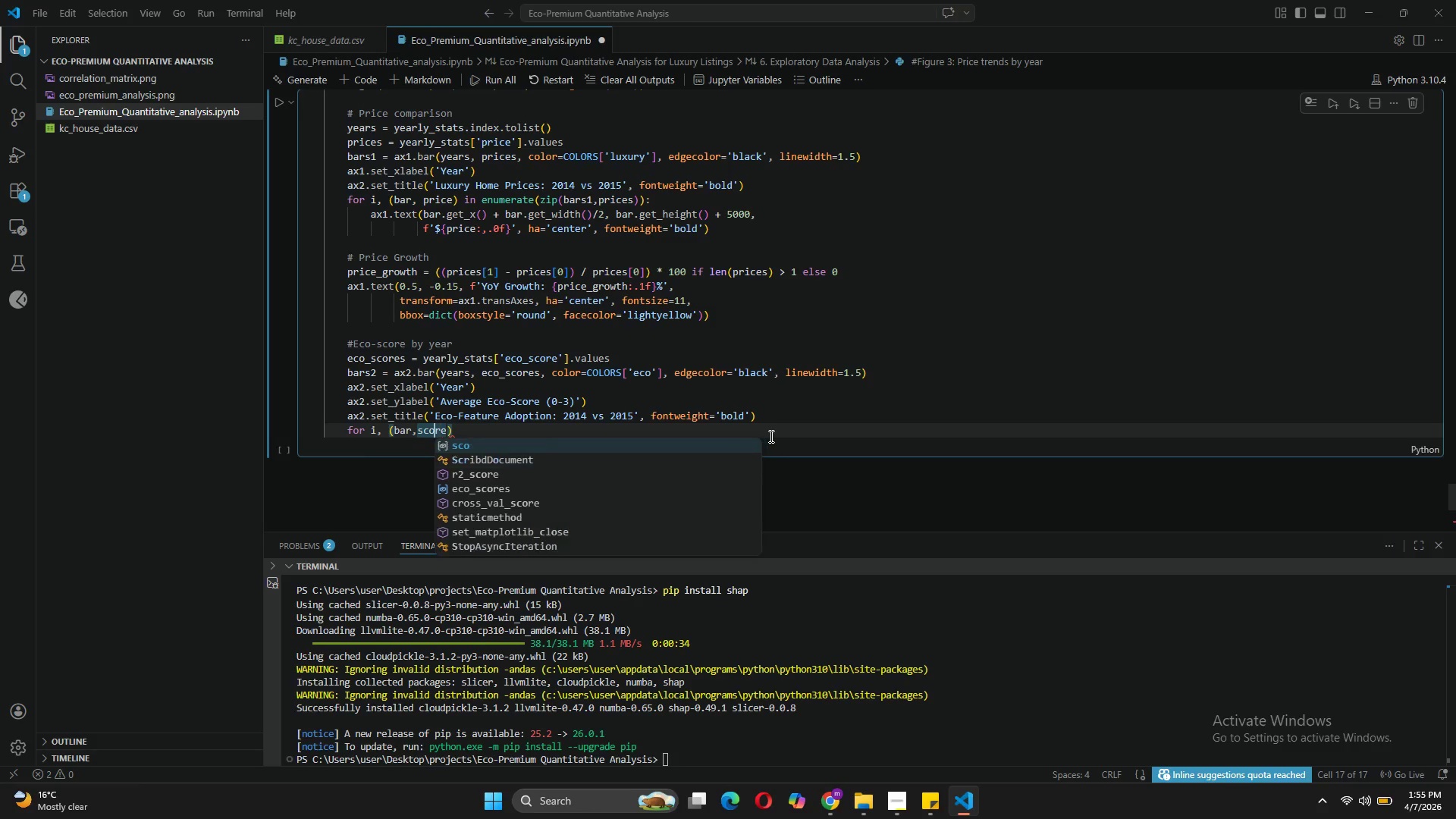 
key(ArrowLeft)
 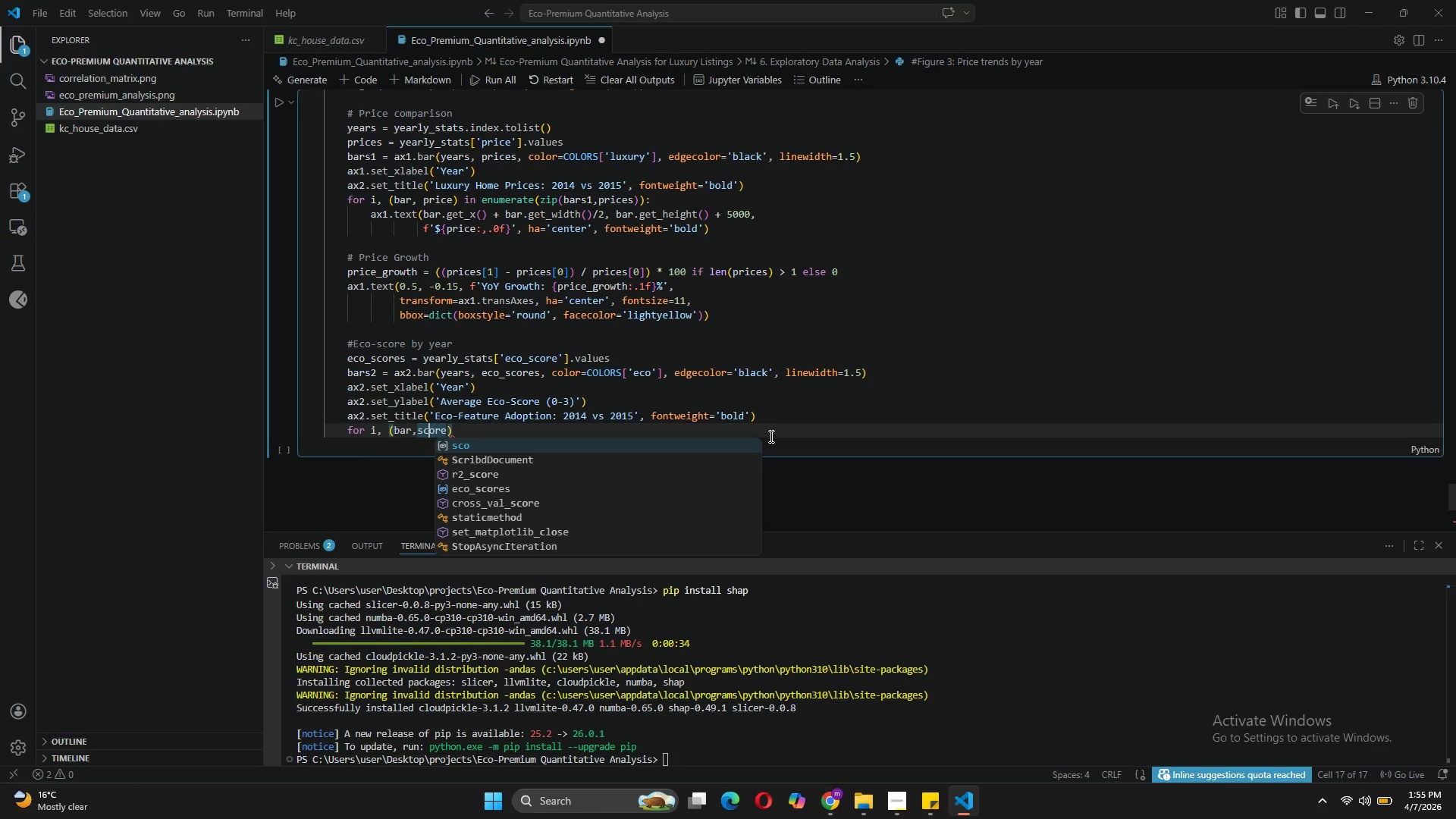 
key(ArrowLeft)
 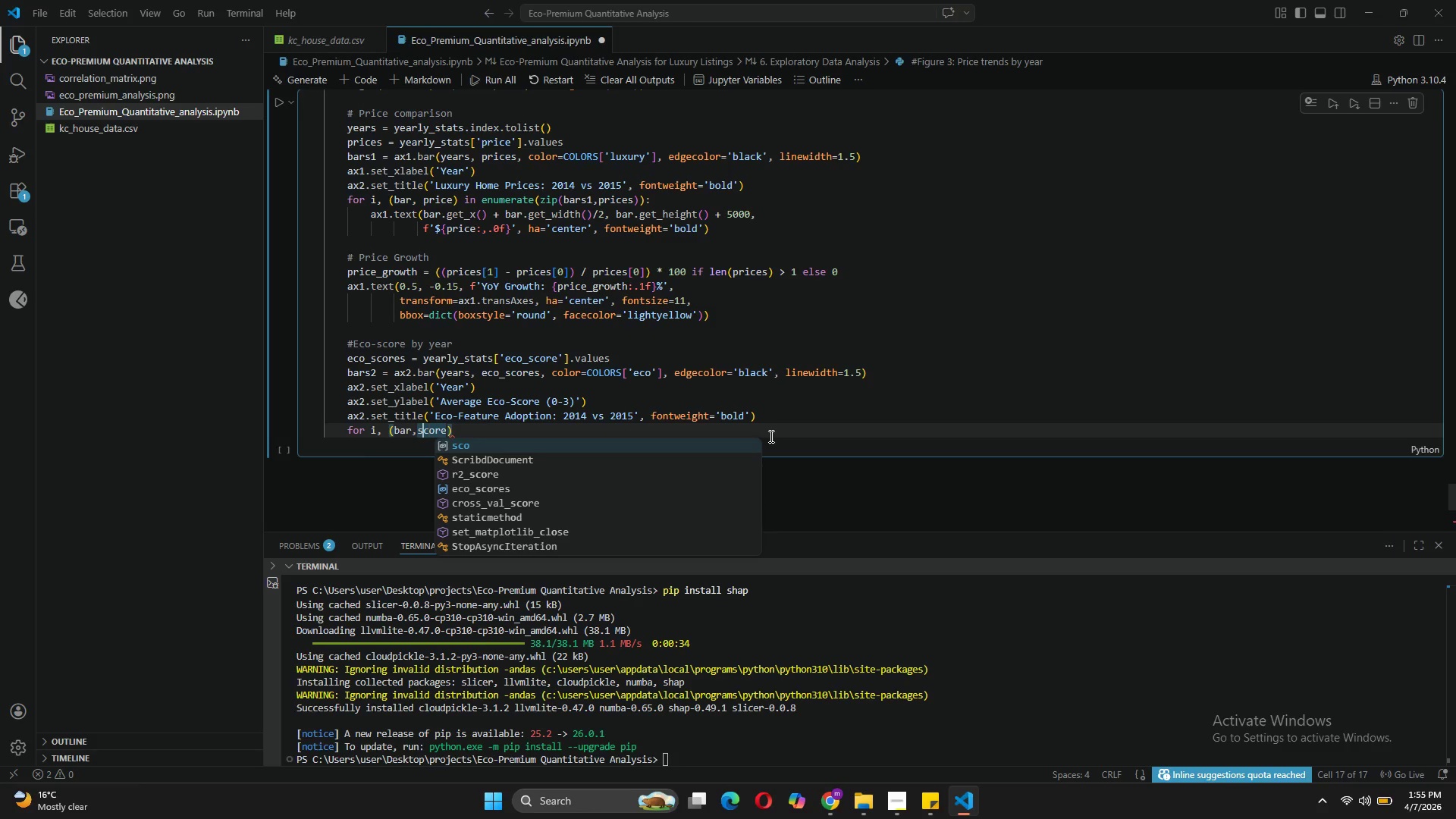 
key(ArrowLeft)
 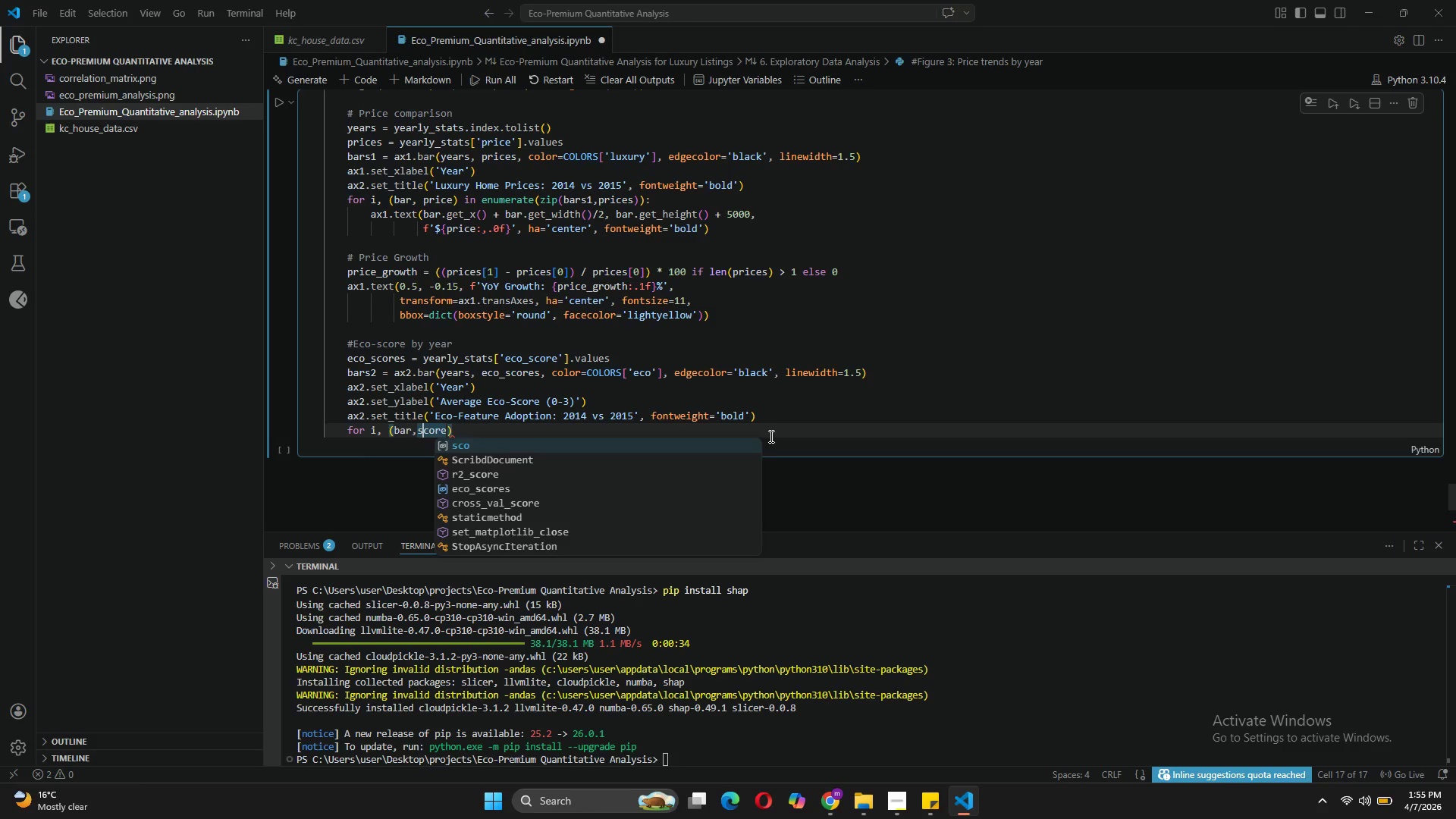 
key(ArrowLeft)
 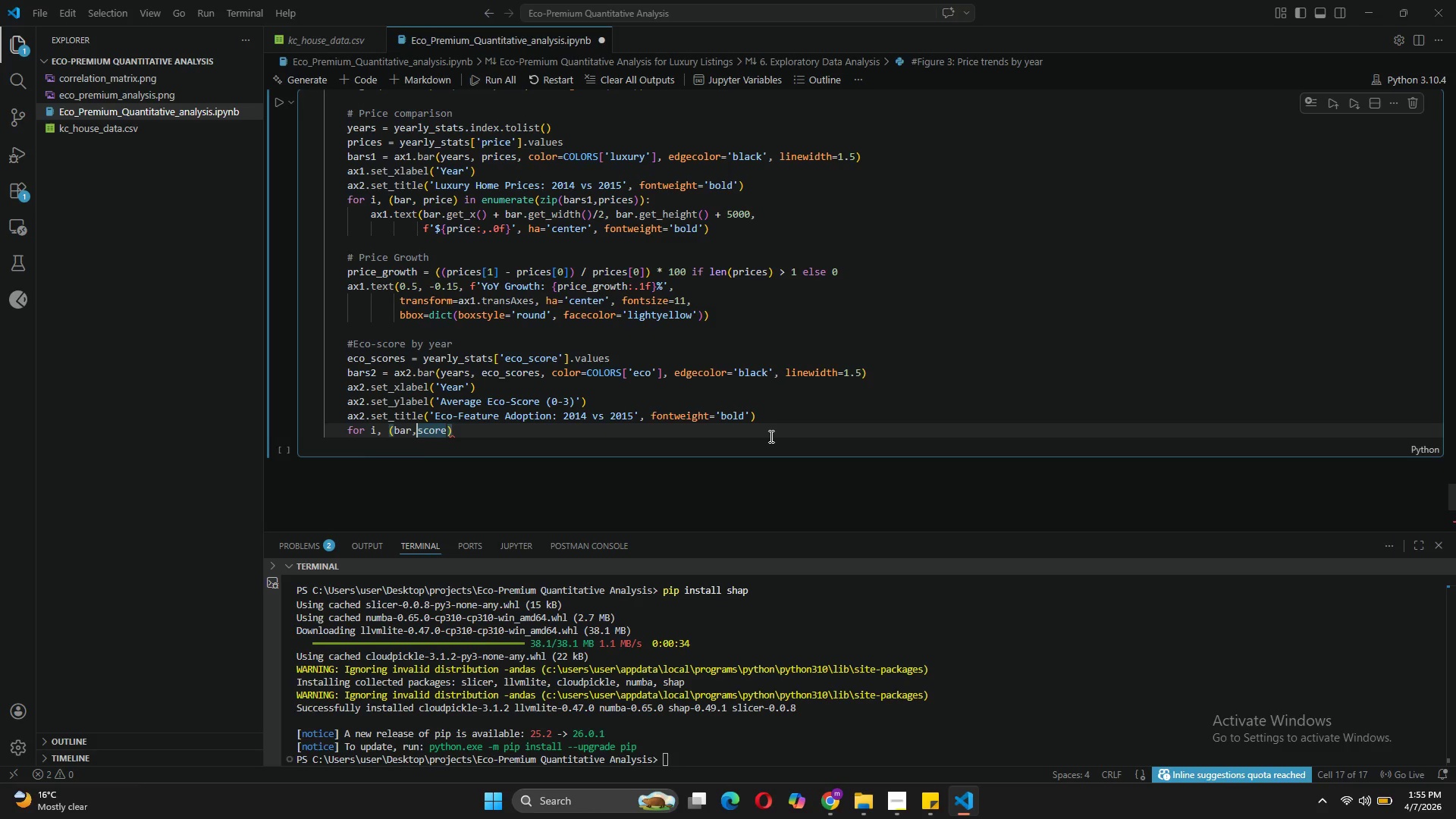 
key(Space)
 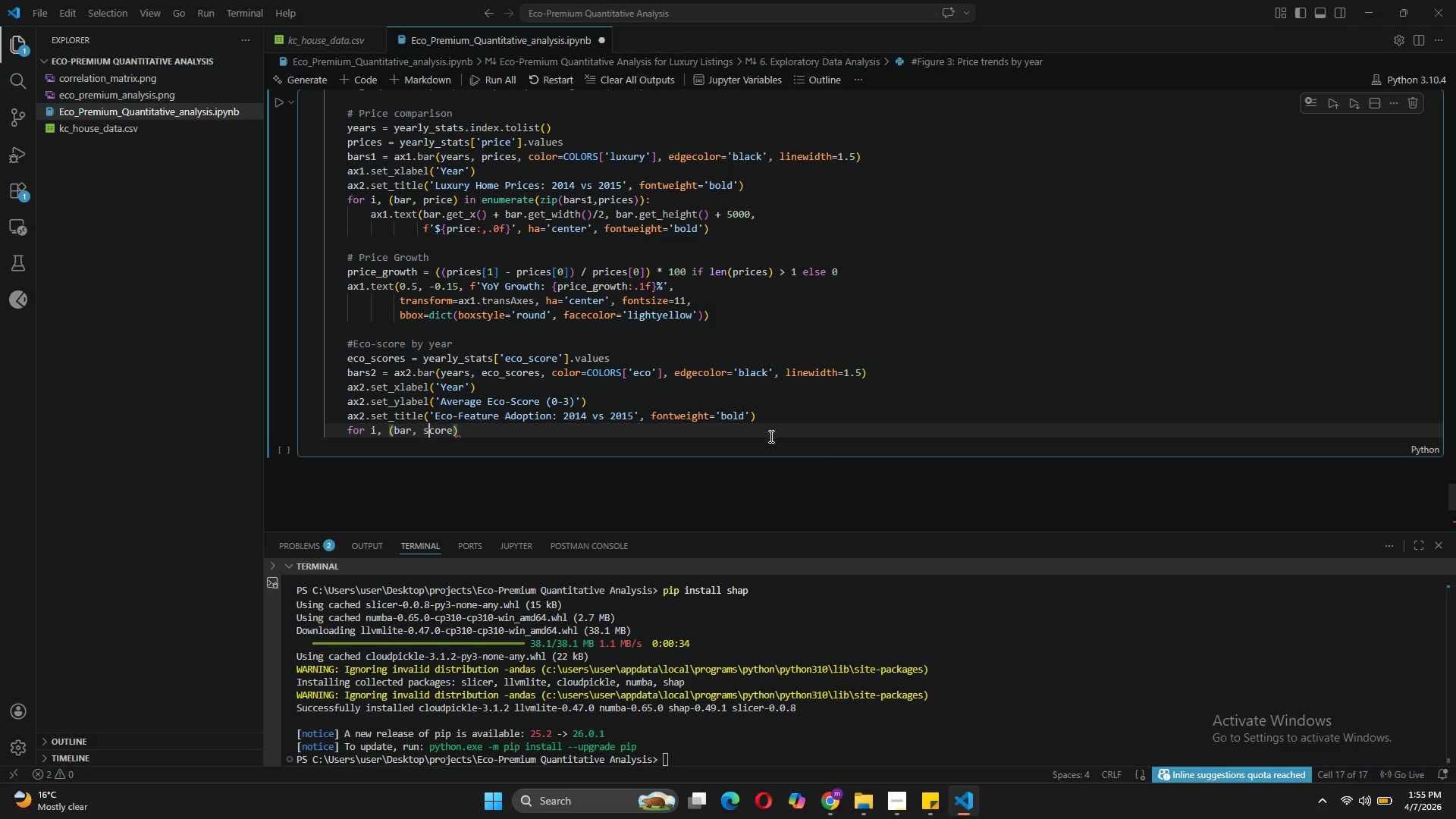 
key(ArrowRight)
 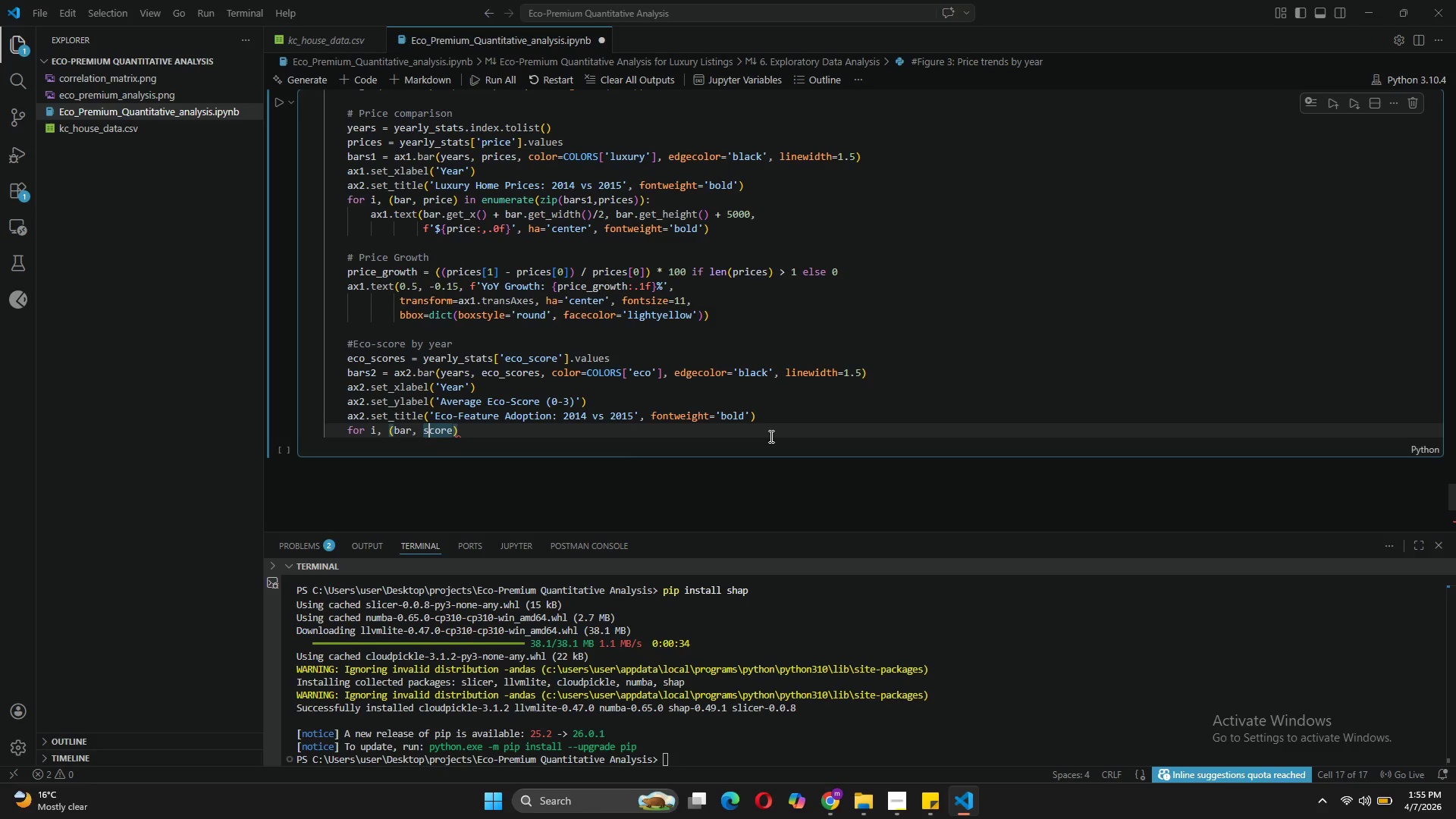 
key(ArrowRight)
 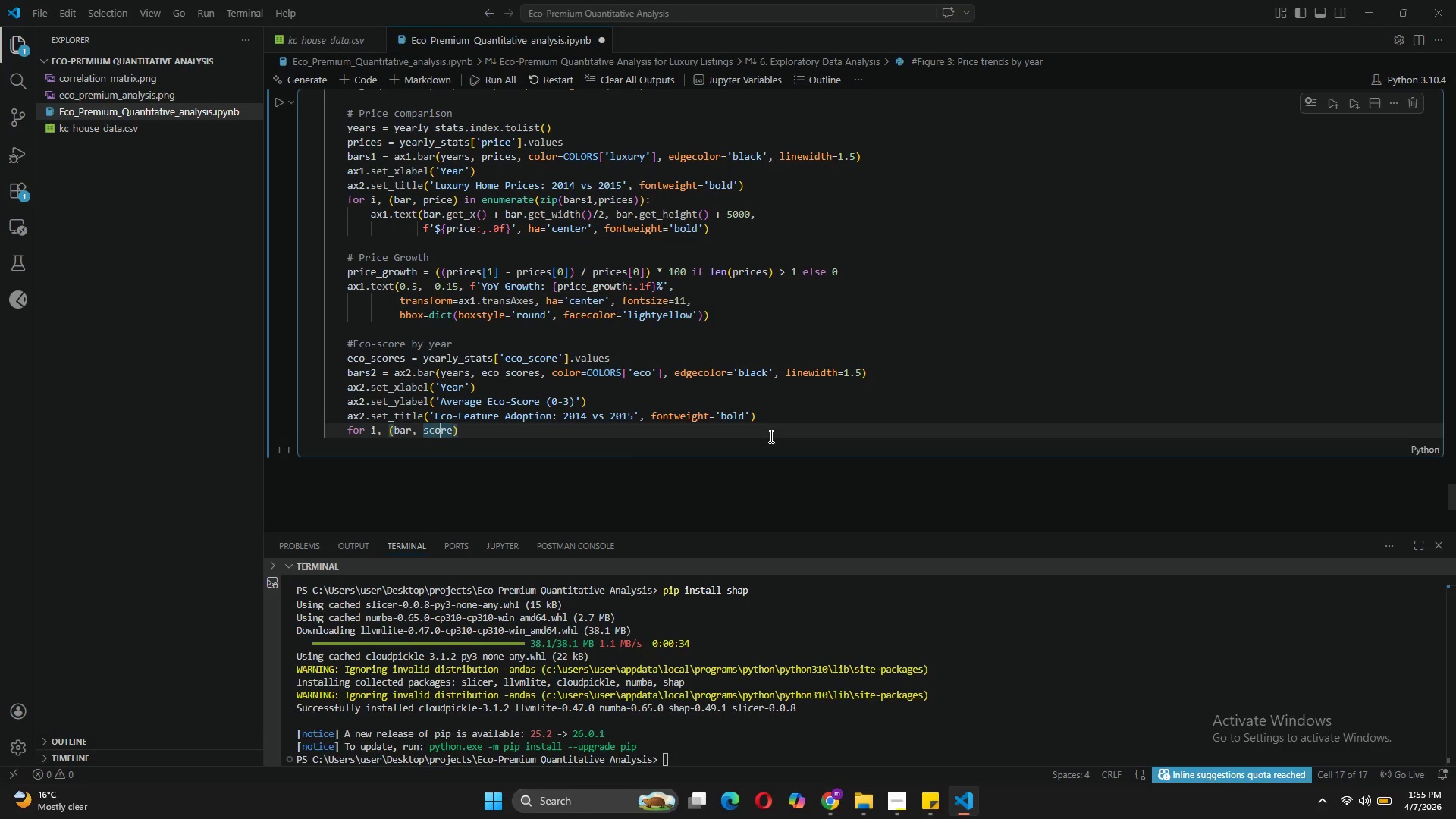 
key(ArrowRight)
 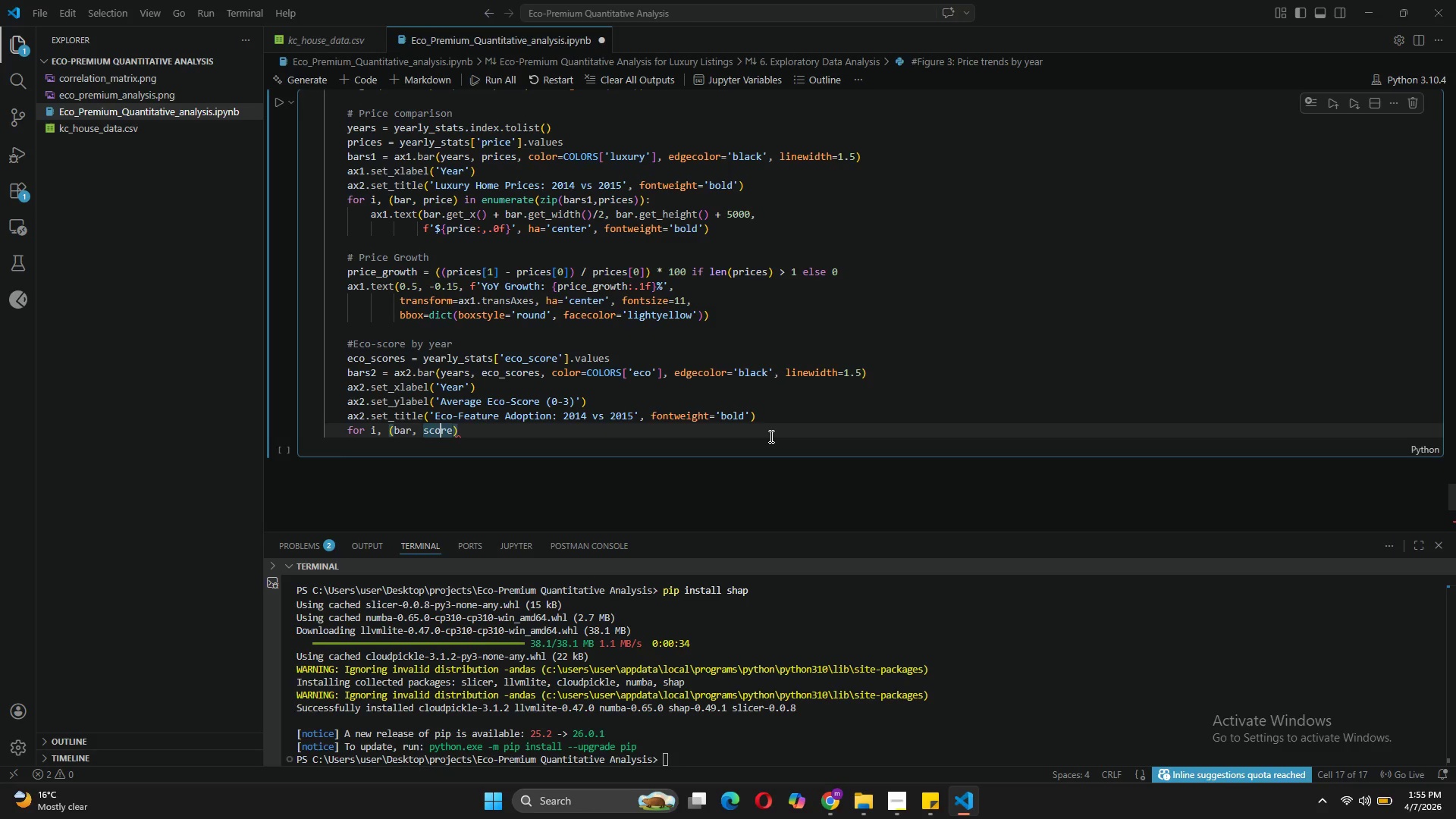 
key(ArrowRight)
 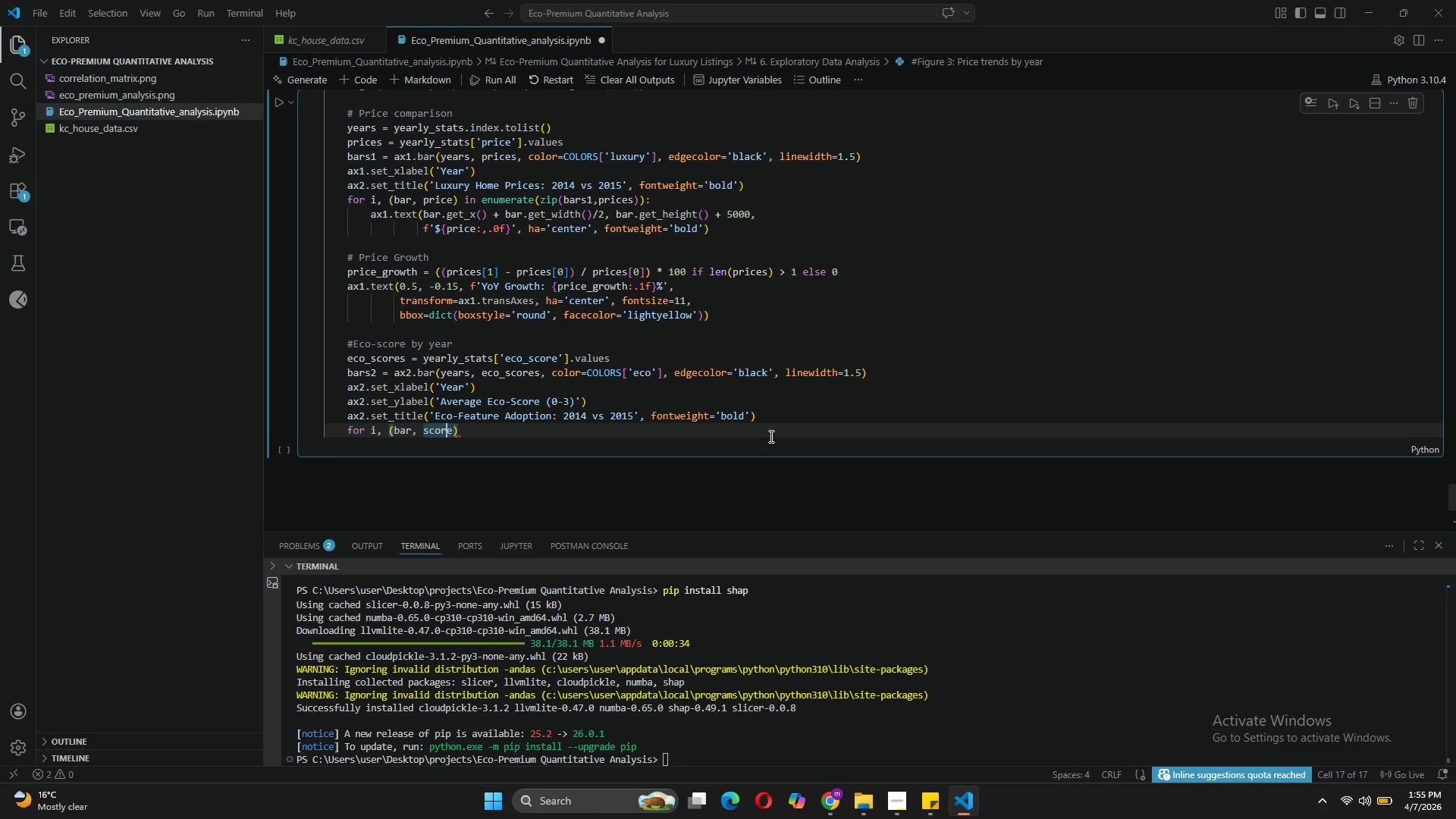 
key(ArrowRight)
 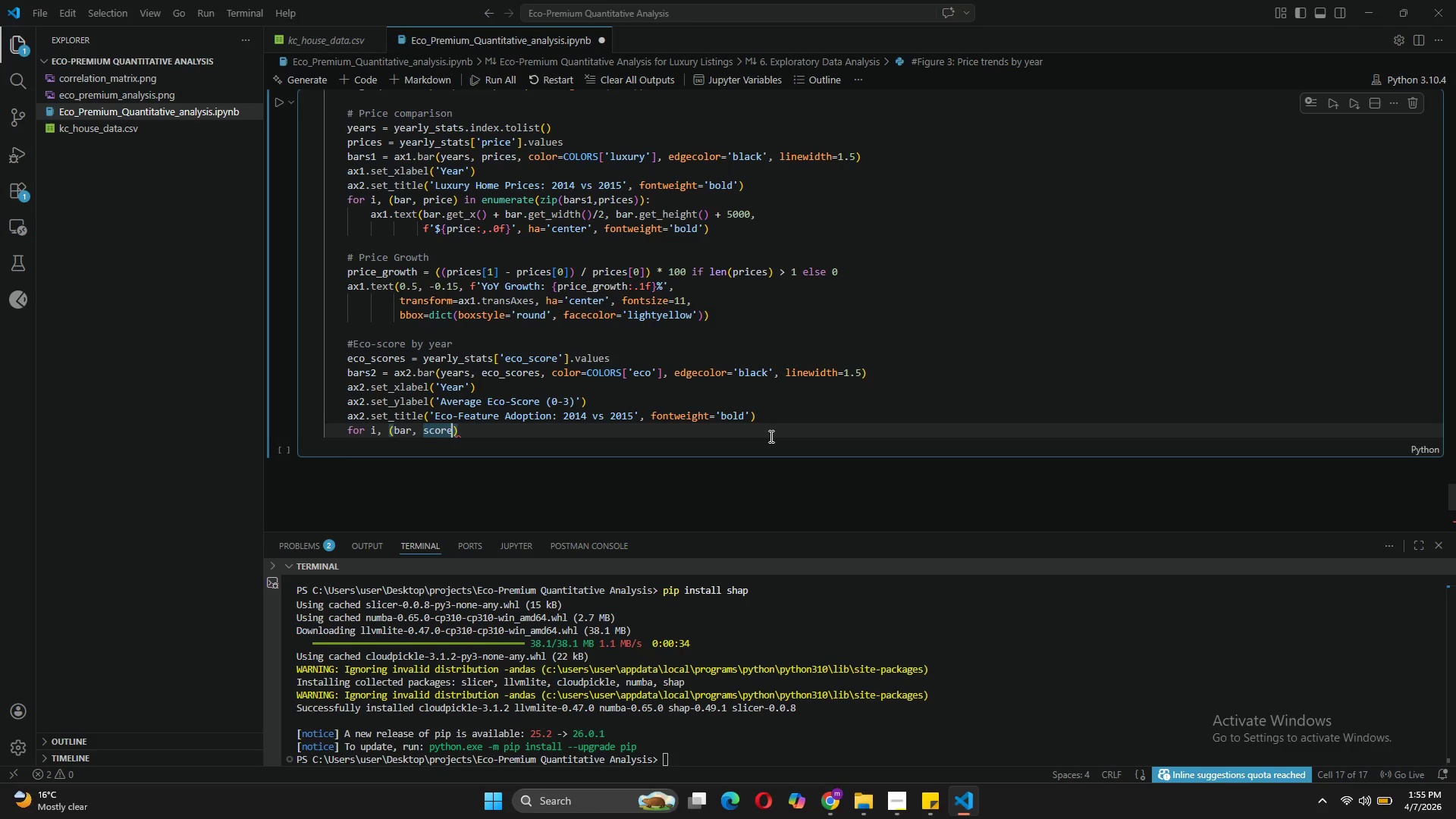 
key(ArrowRight)
 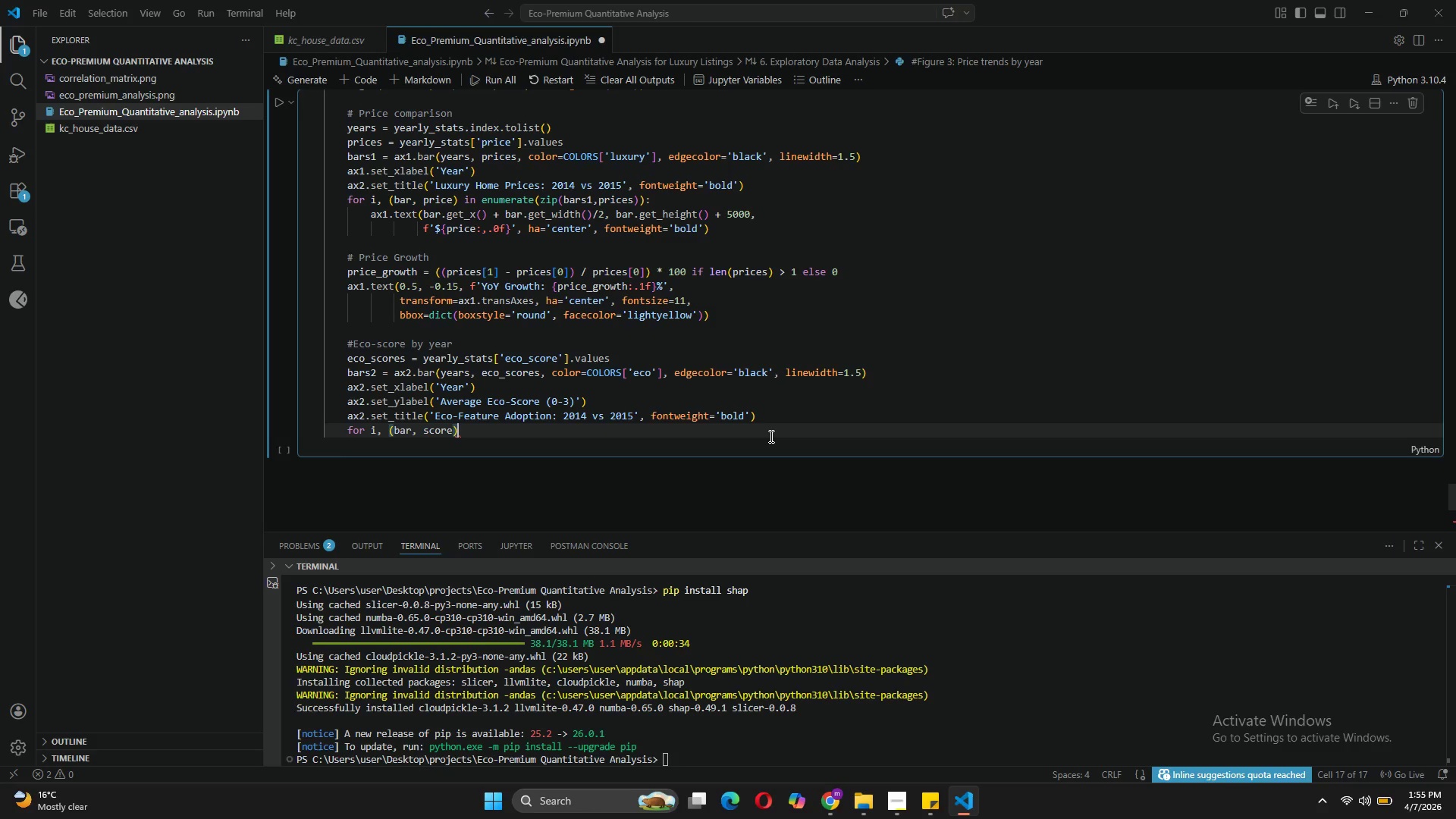 
key(ArrowRight)
 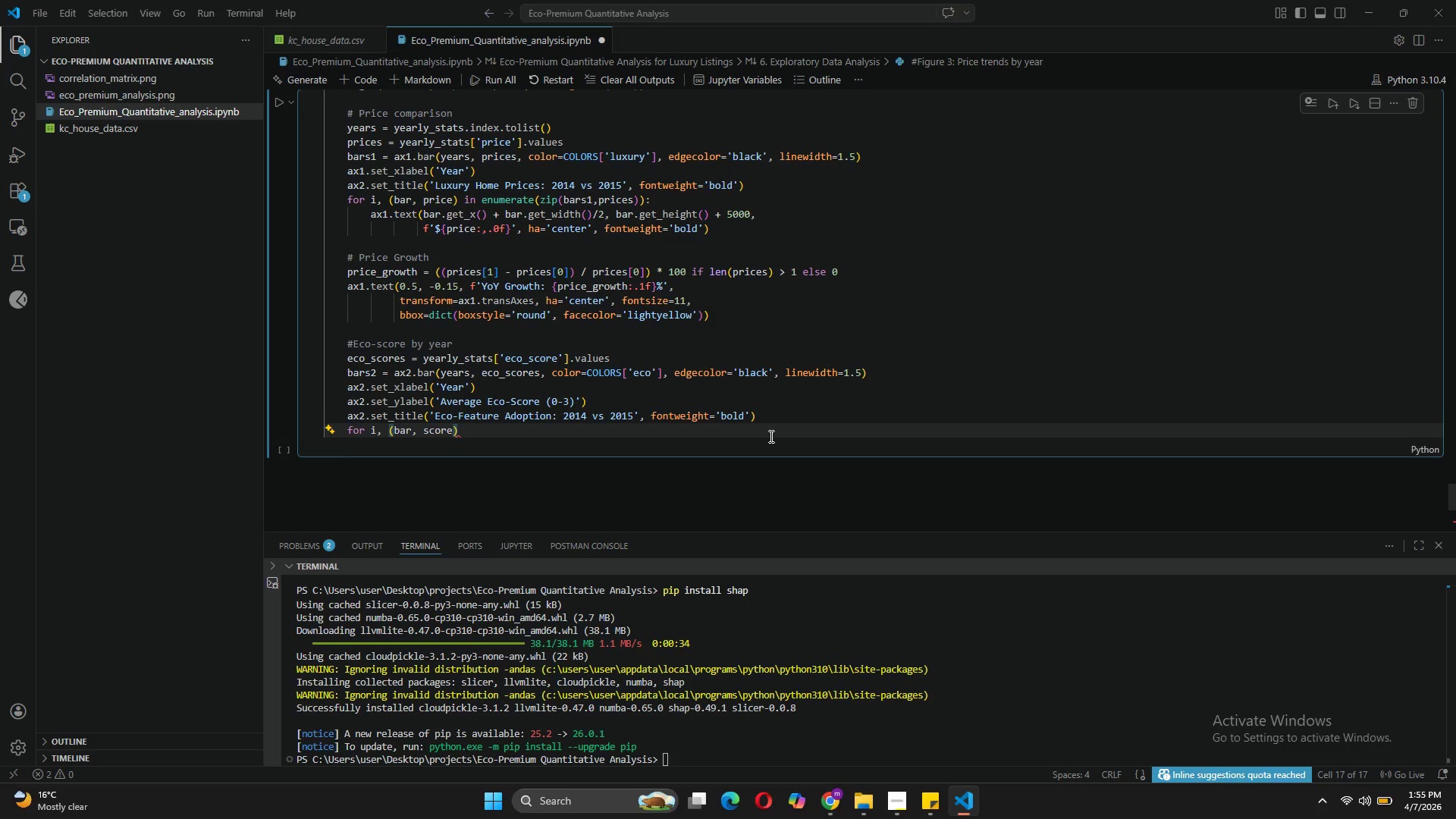 
type( in enumerate()
 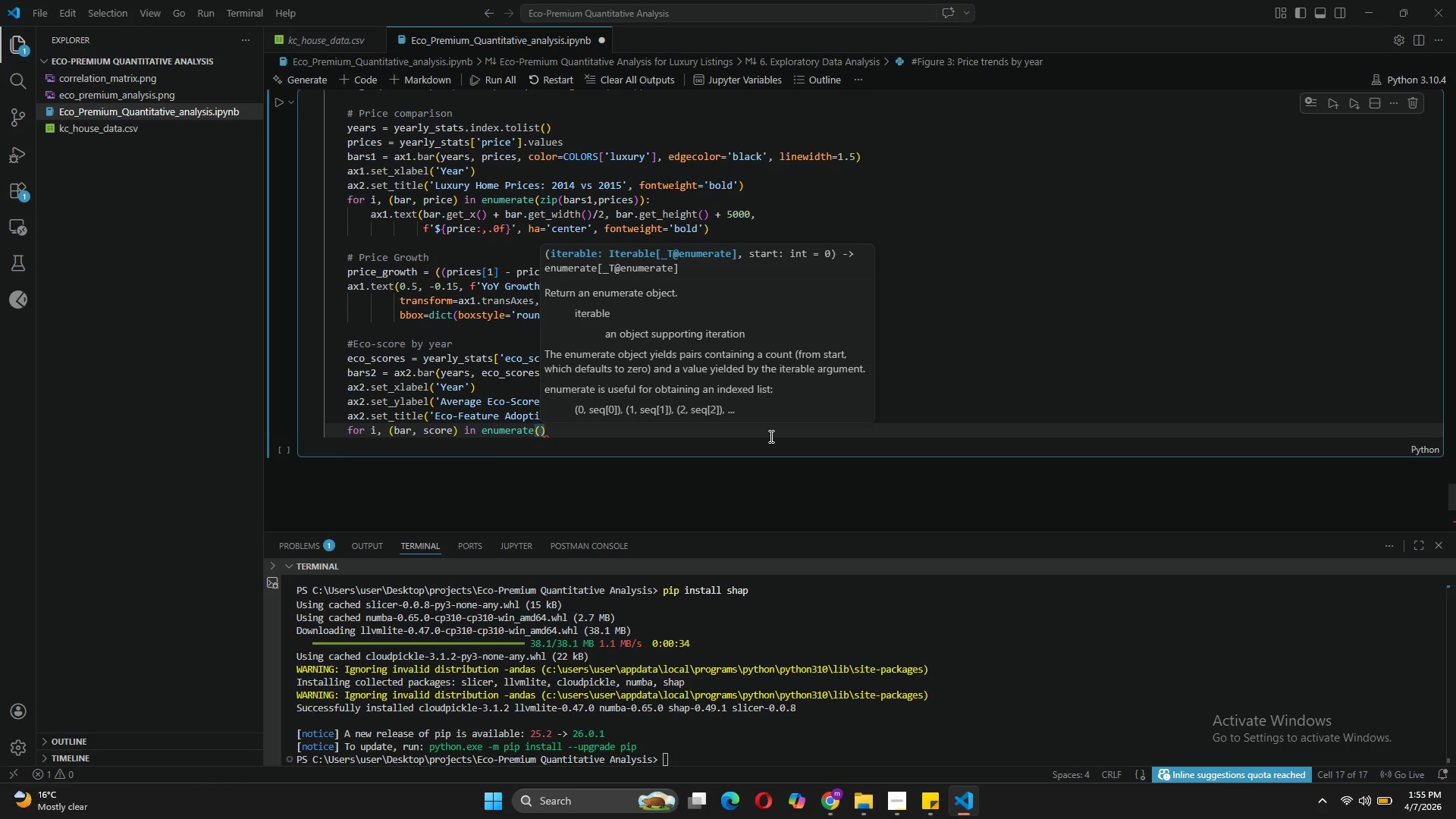 